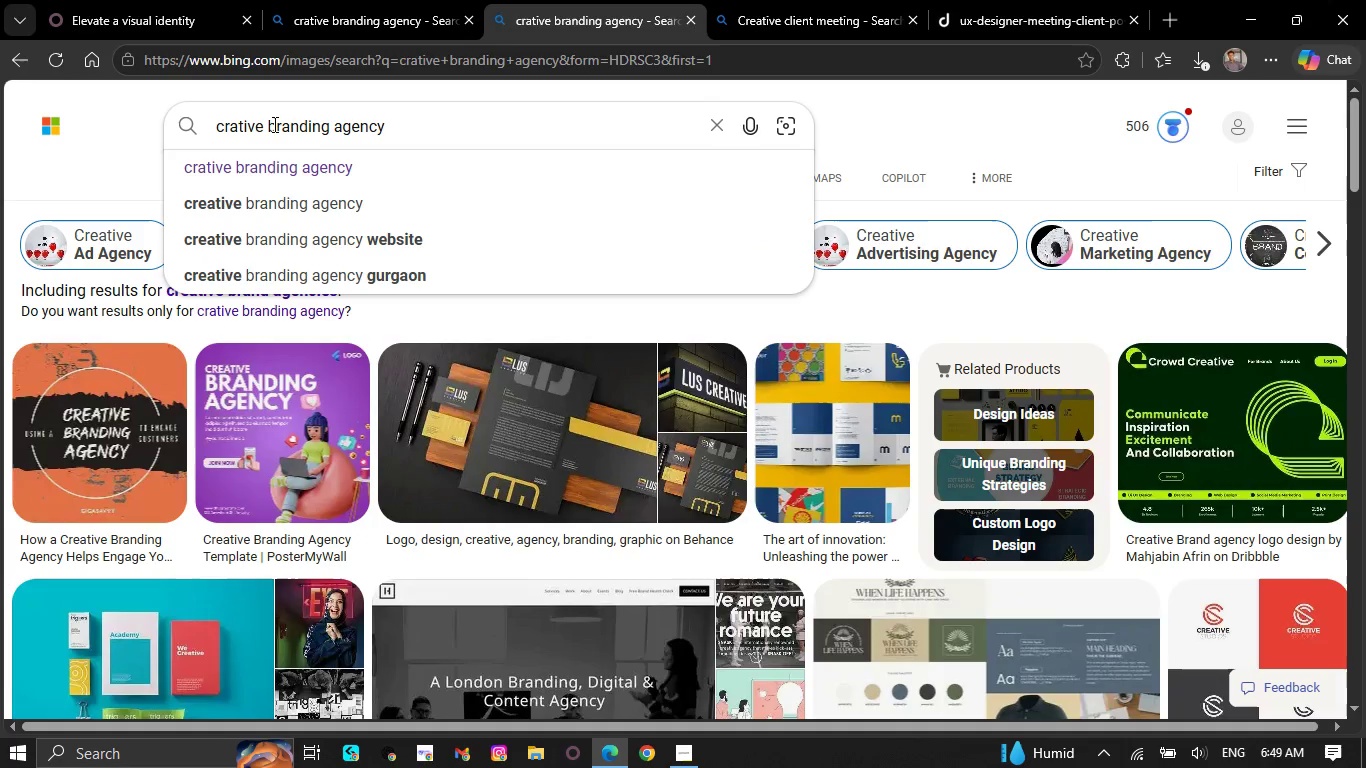 
left_click_drag(start_coordinate=[272, 124], to_coordinate=[401, 125])
 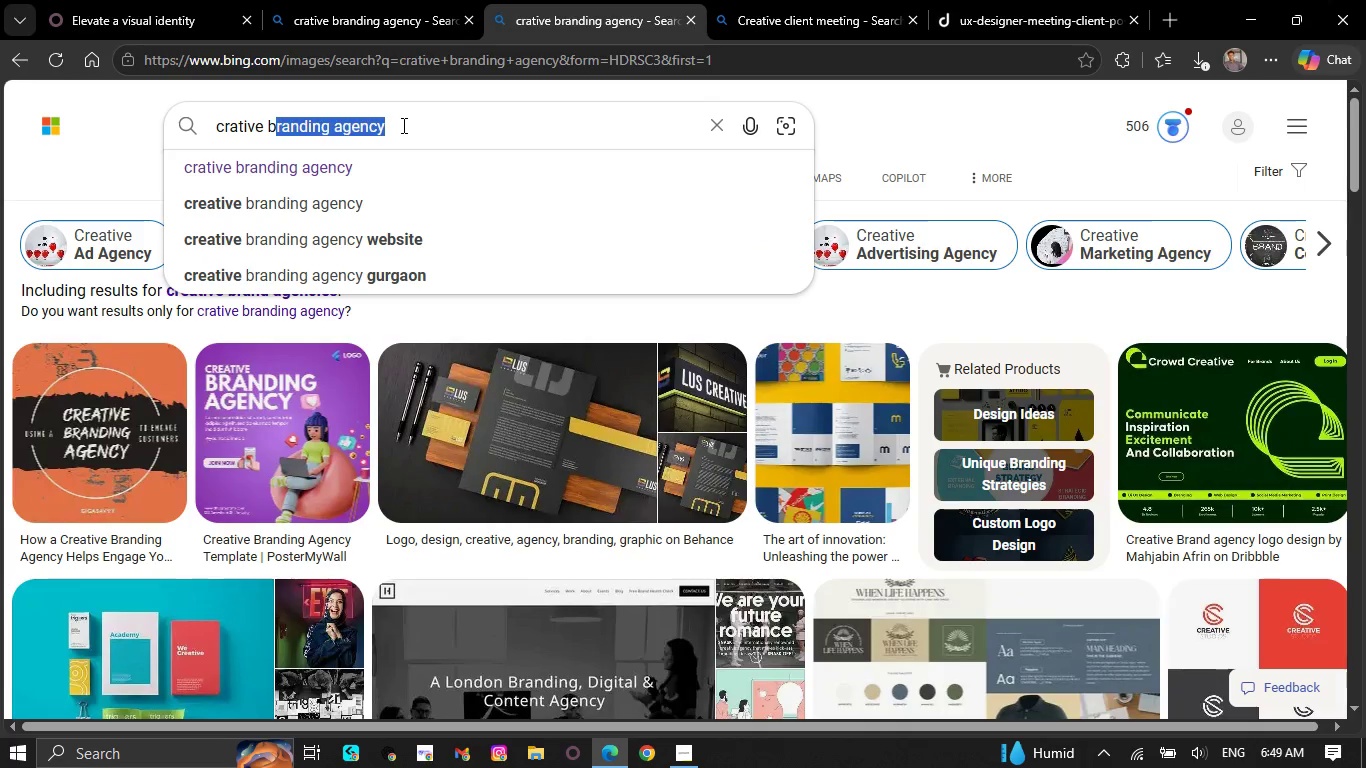 
key(Backspace)
key(Backspace)
type(team work space)
key(NumpadEnter)
 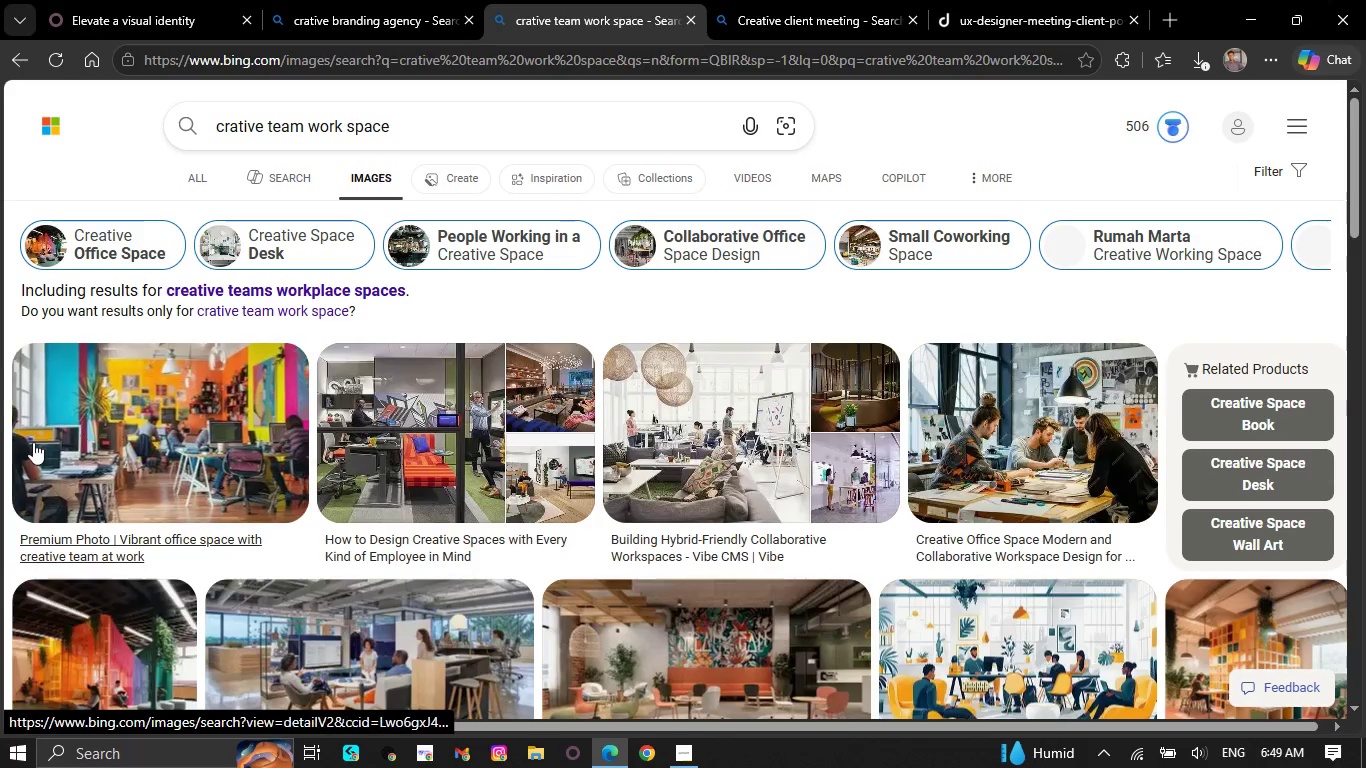 
left_click([186, 408])
 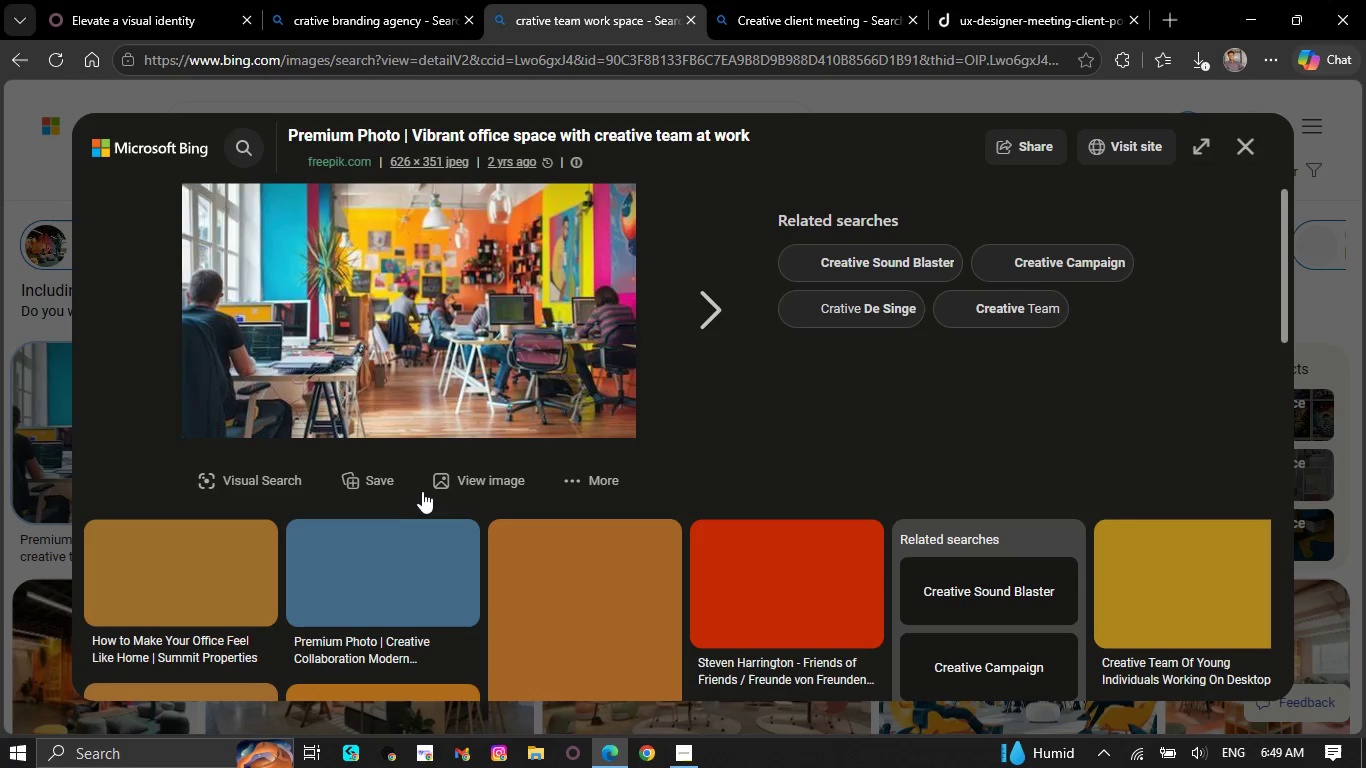 
left_click([439, 488])
 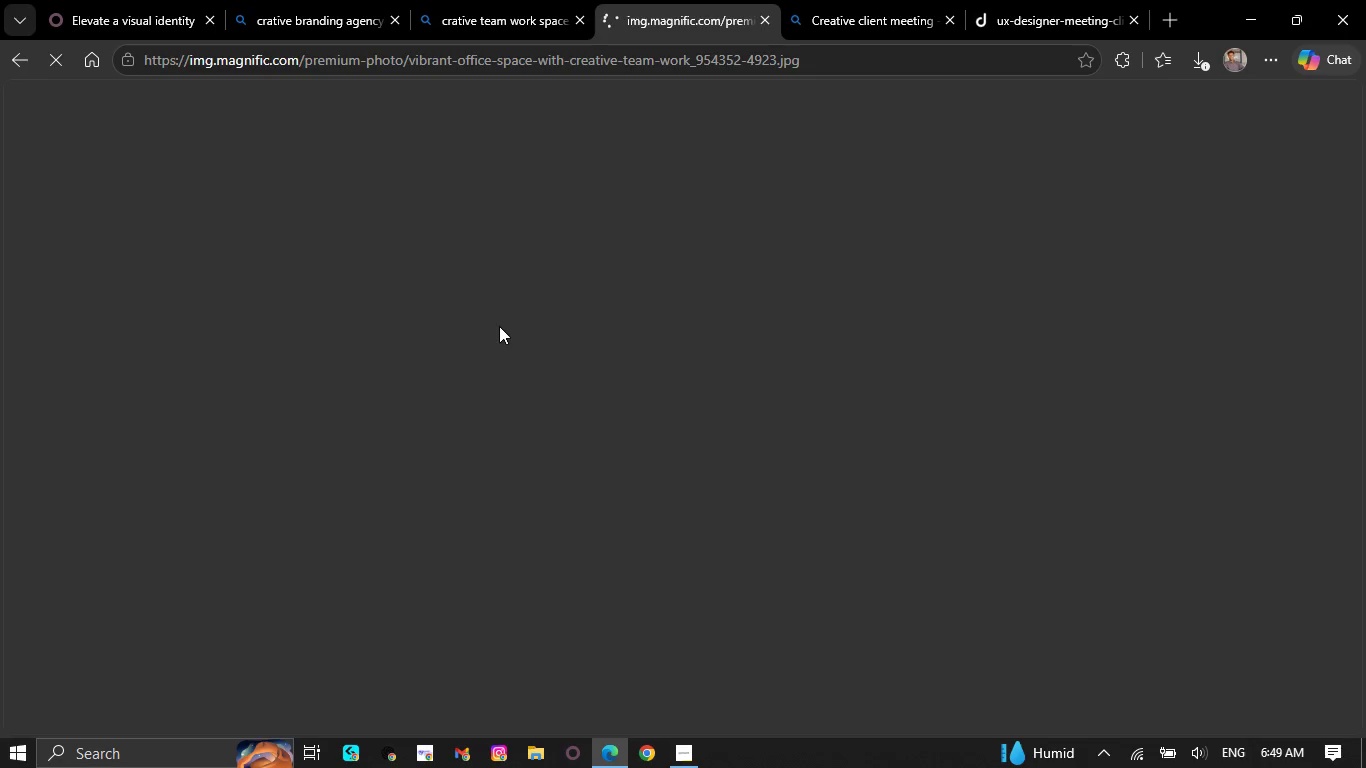 
right_click([546, 394])
 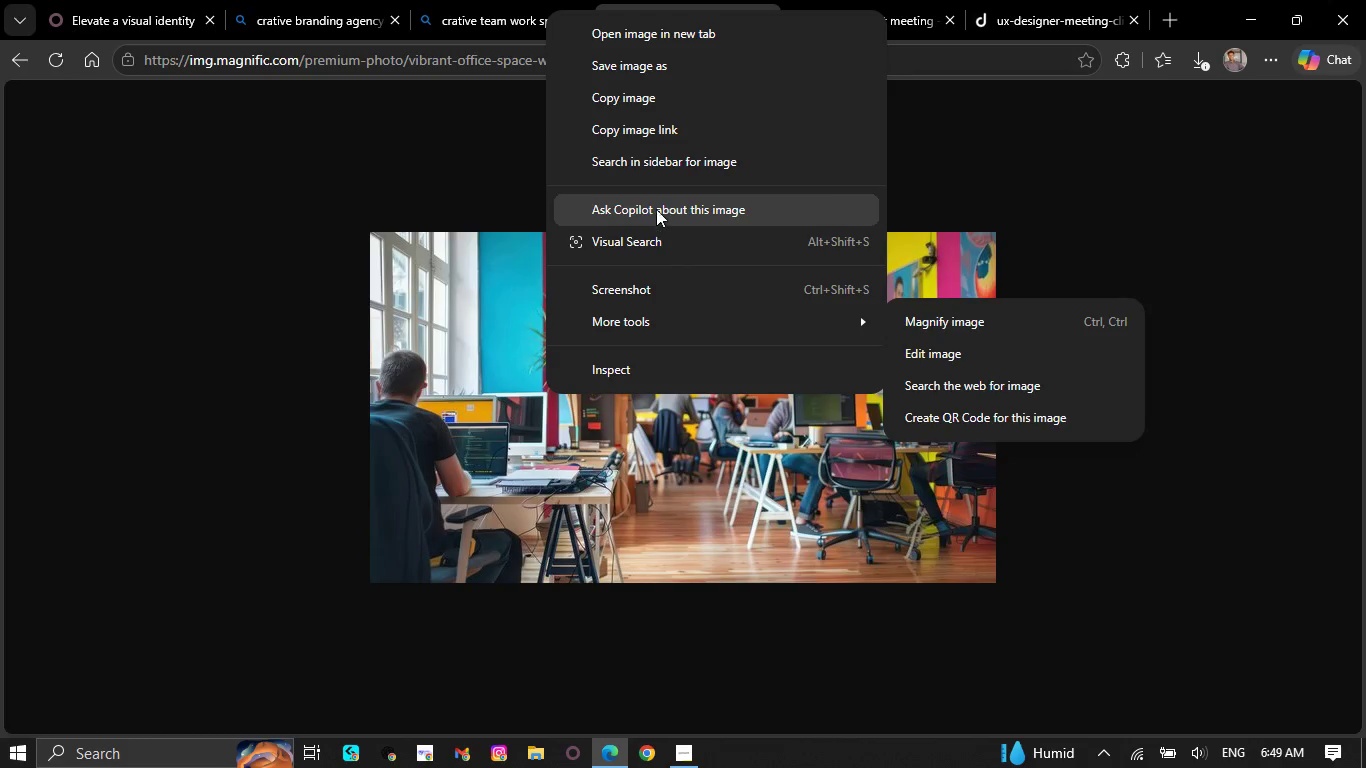 
left_click([640, 105])
 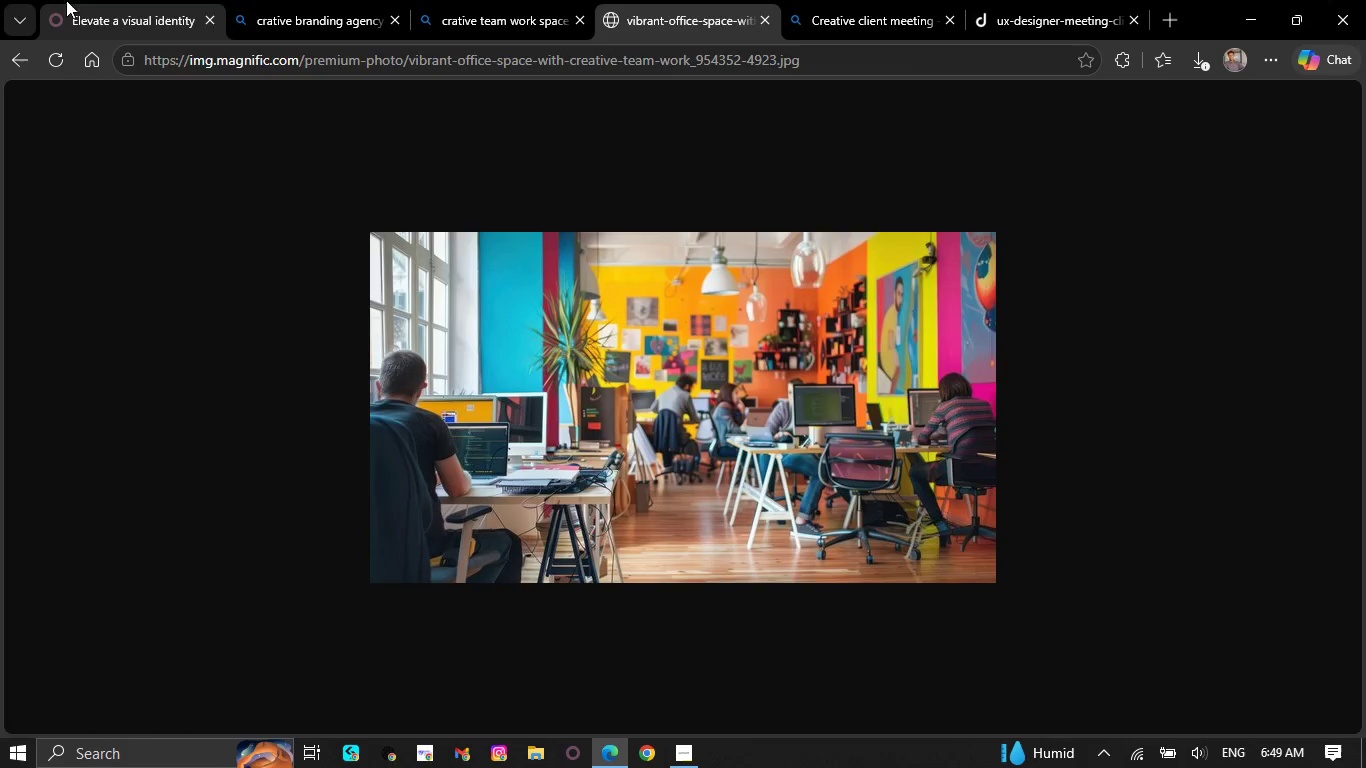 
left_click_drag(start_coordinate=[47, 0], to_coordinate=[77, 0])
 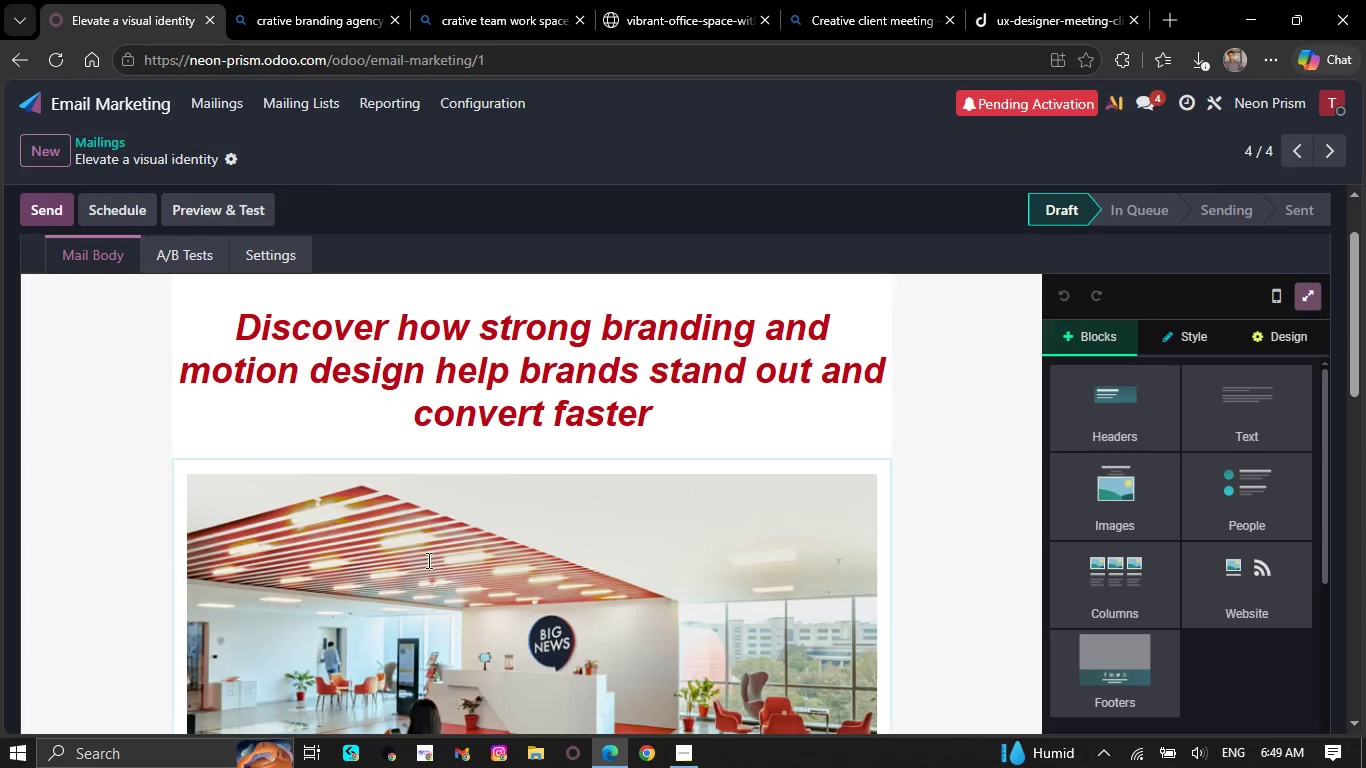 
right_click([432, 606])
 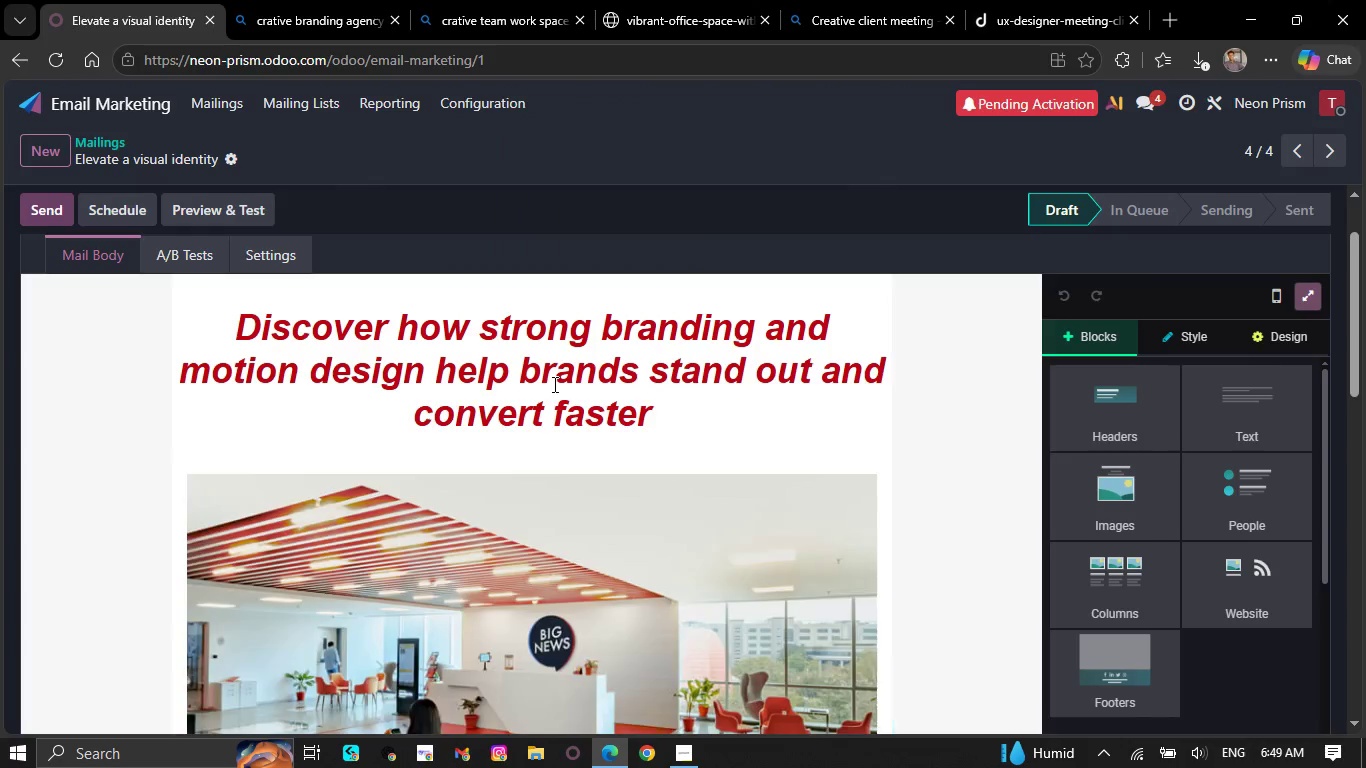 
scroll: coordinate [568, 463], scroll_direction: down, amount: 7.0
 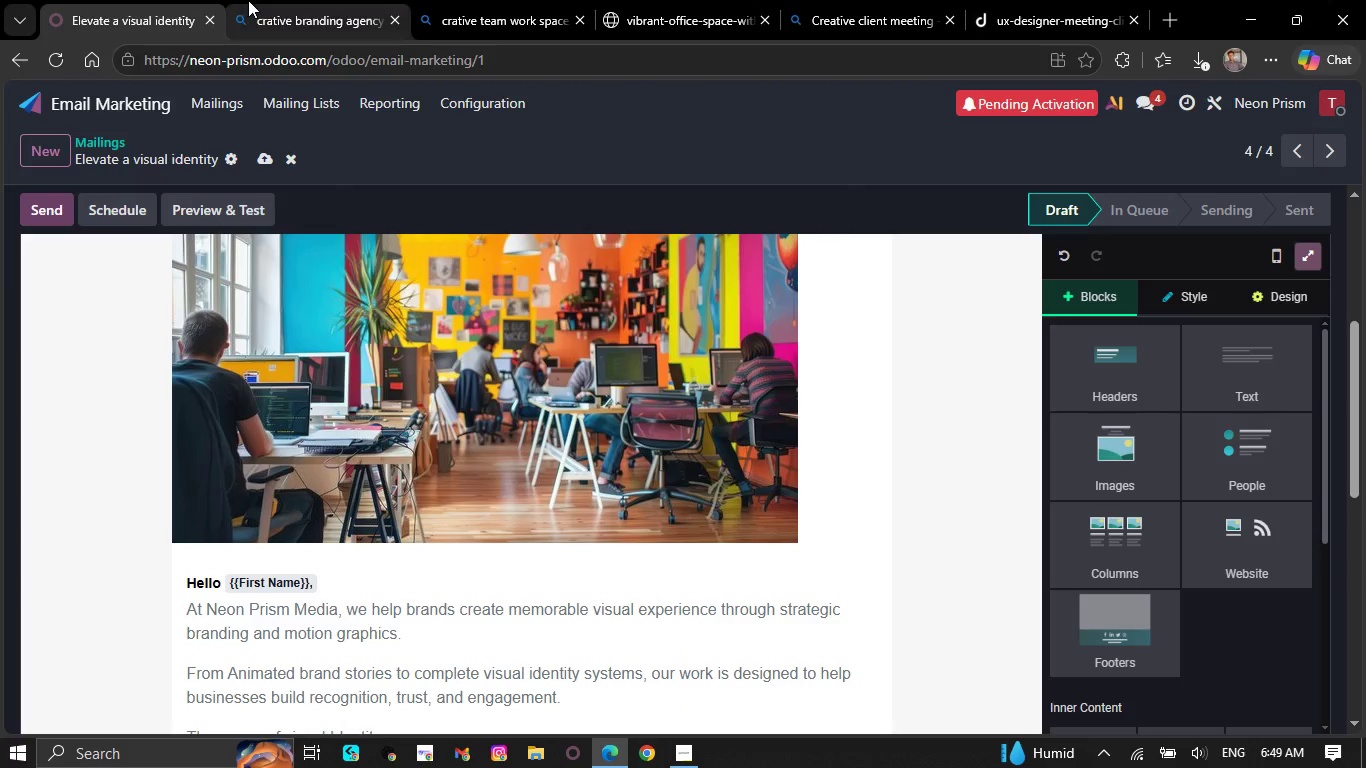 
left_click([297, 0])
 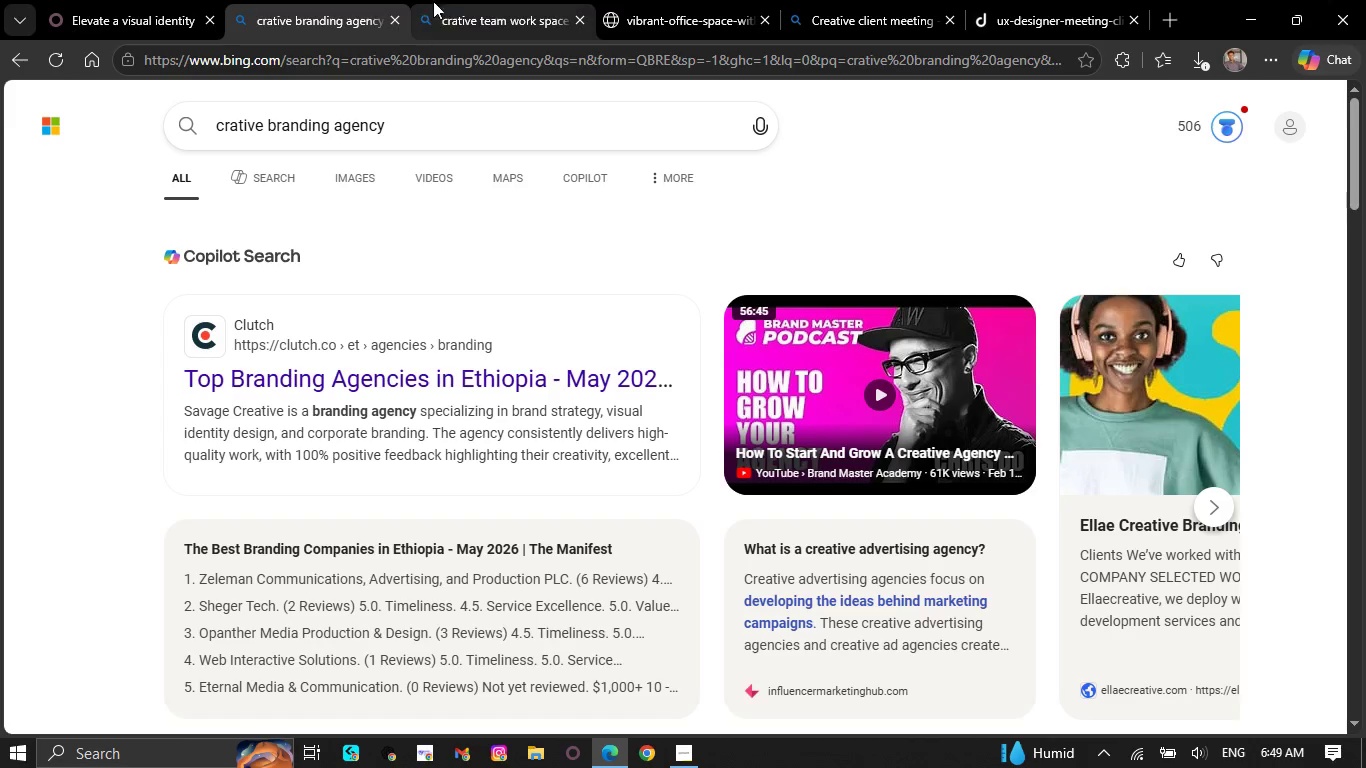 
left_click([458, 2])
 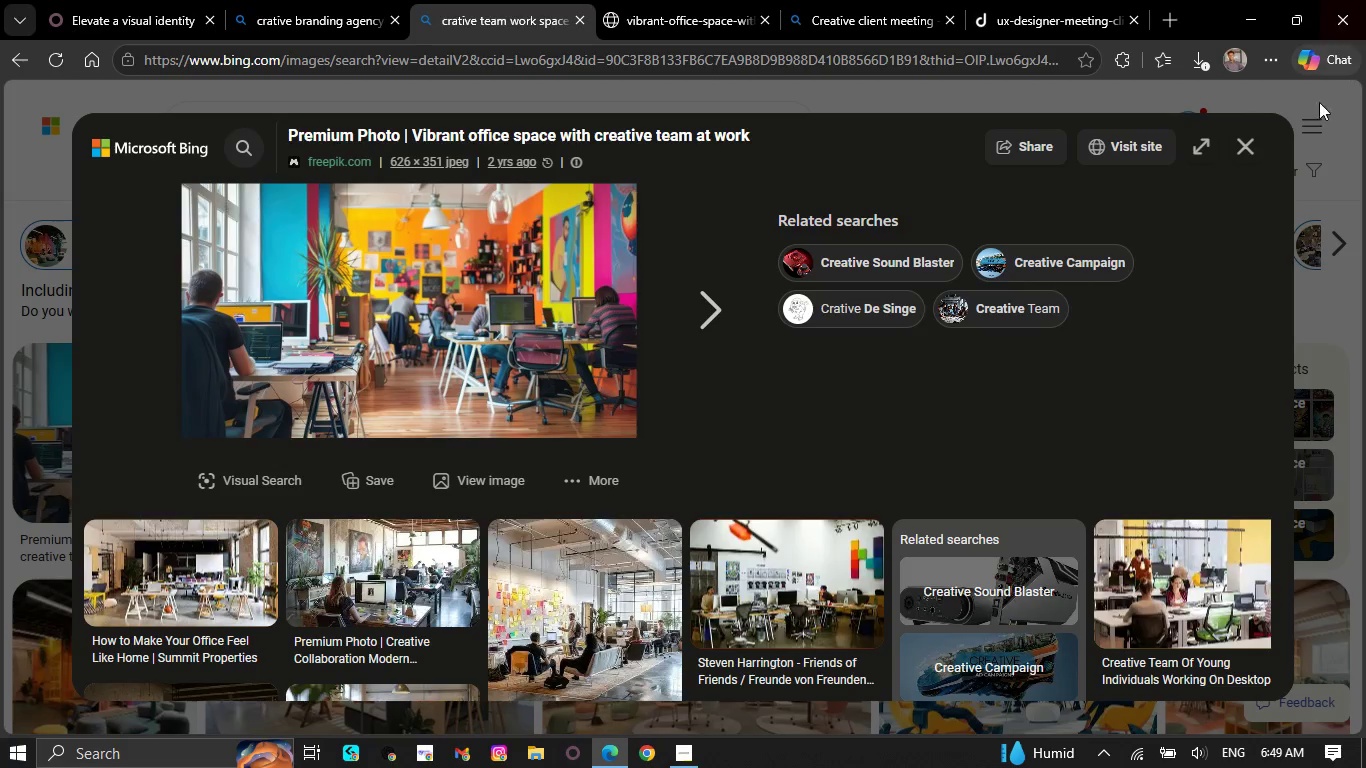 
left_click([1244, 142])
 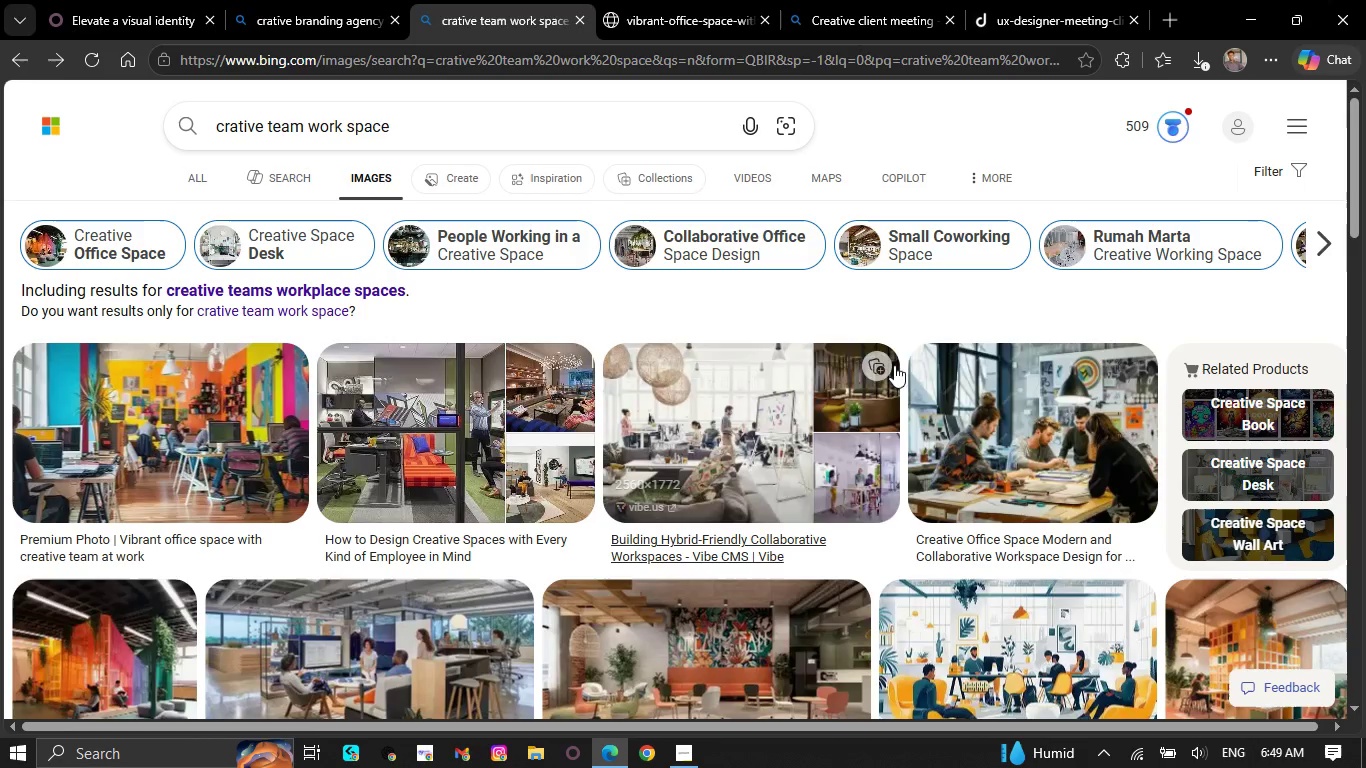 
scroll: coordinate [823, 381], scroll_direction: down, amount: 2.0
 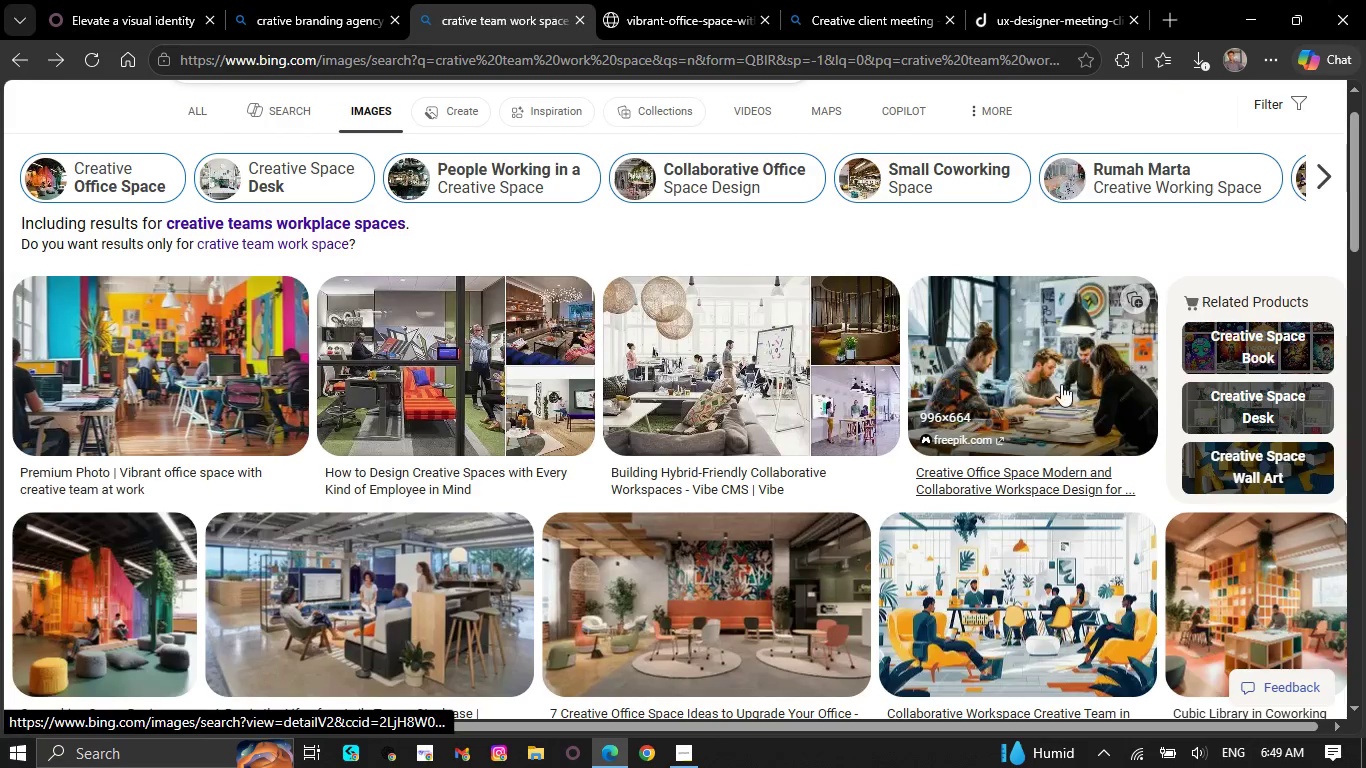 
left_click([1059, 385])
 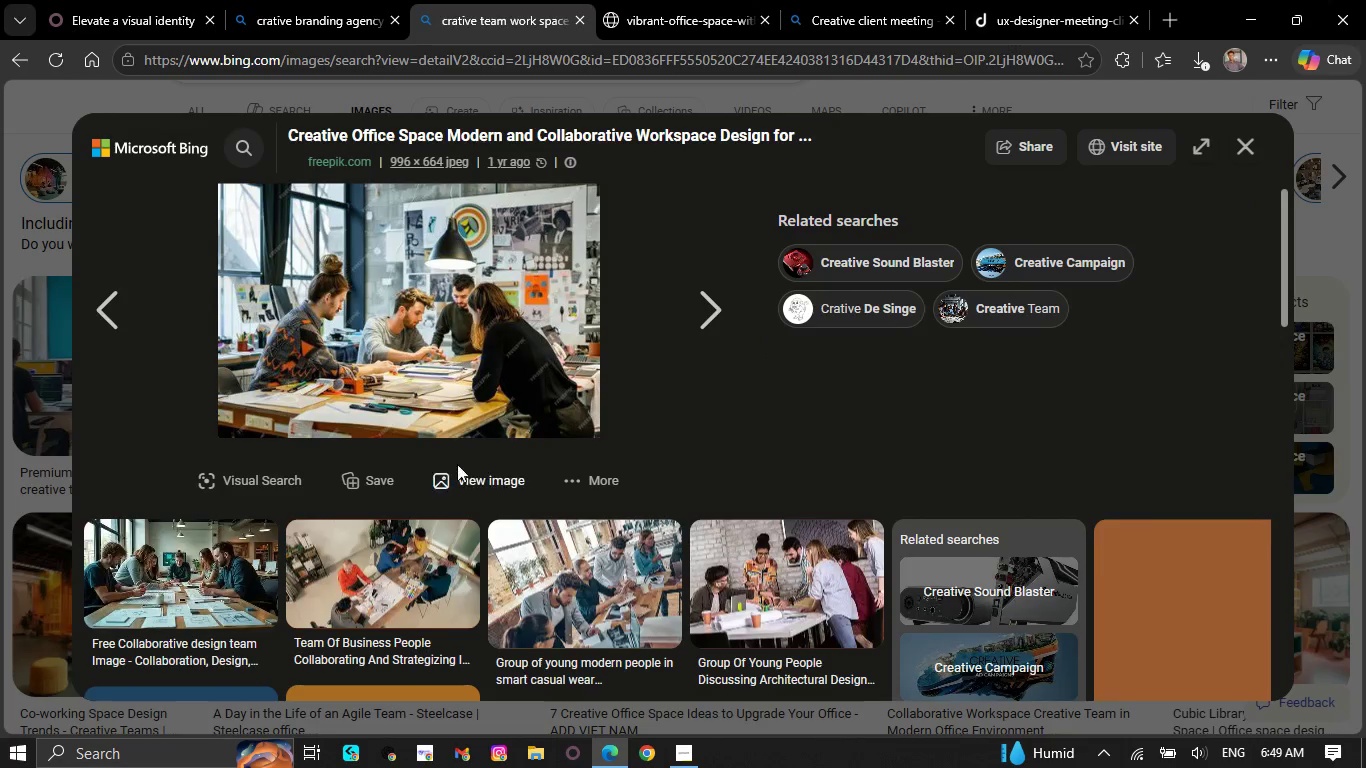 
double_click([459, 475])
 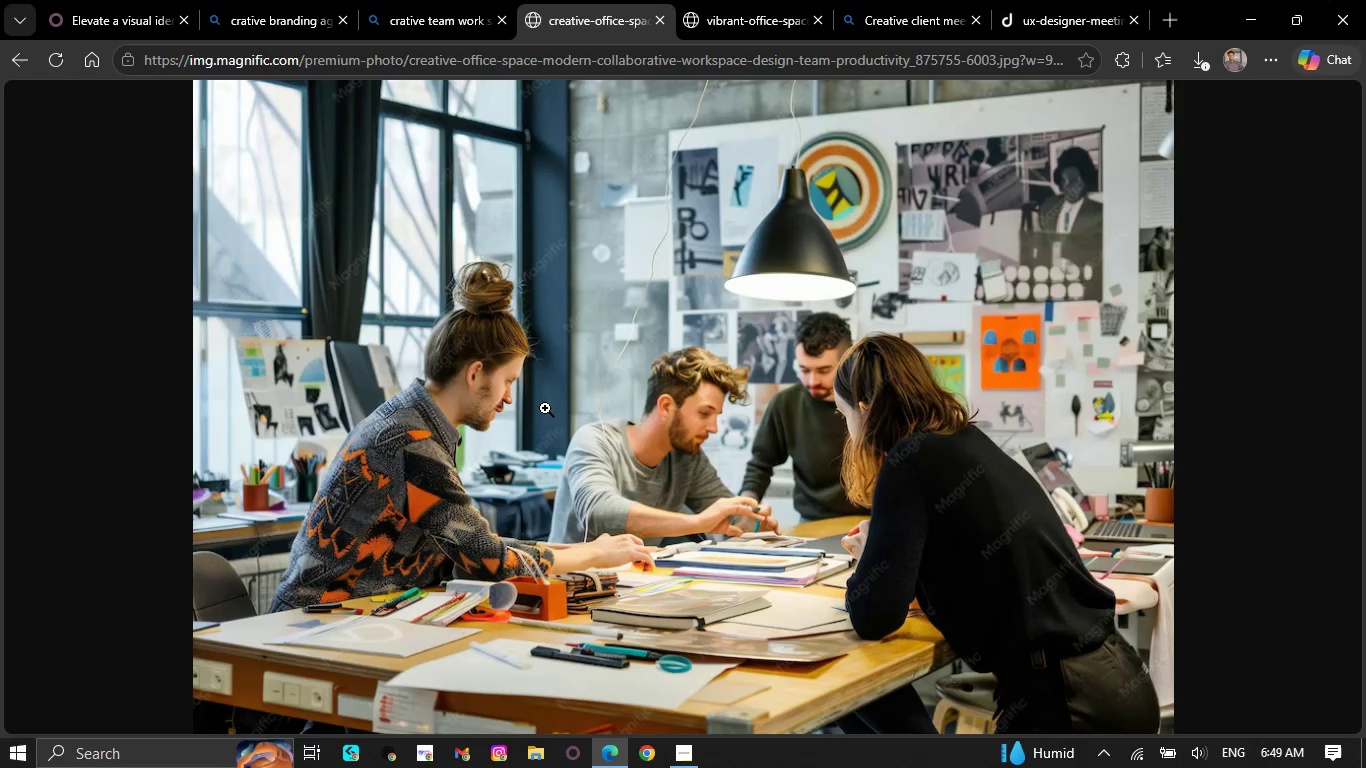 
right_click([564, 378])
 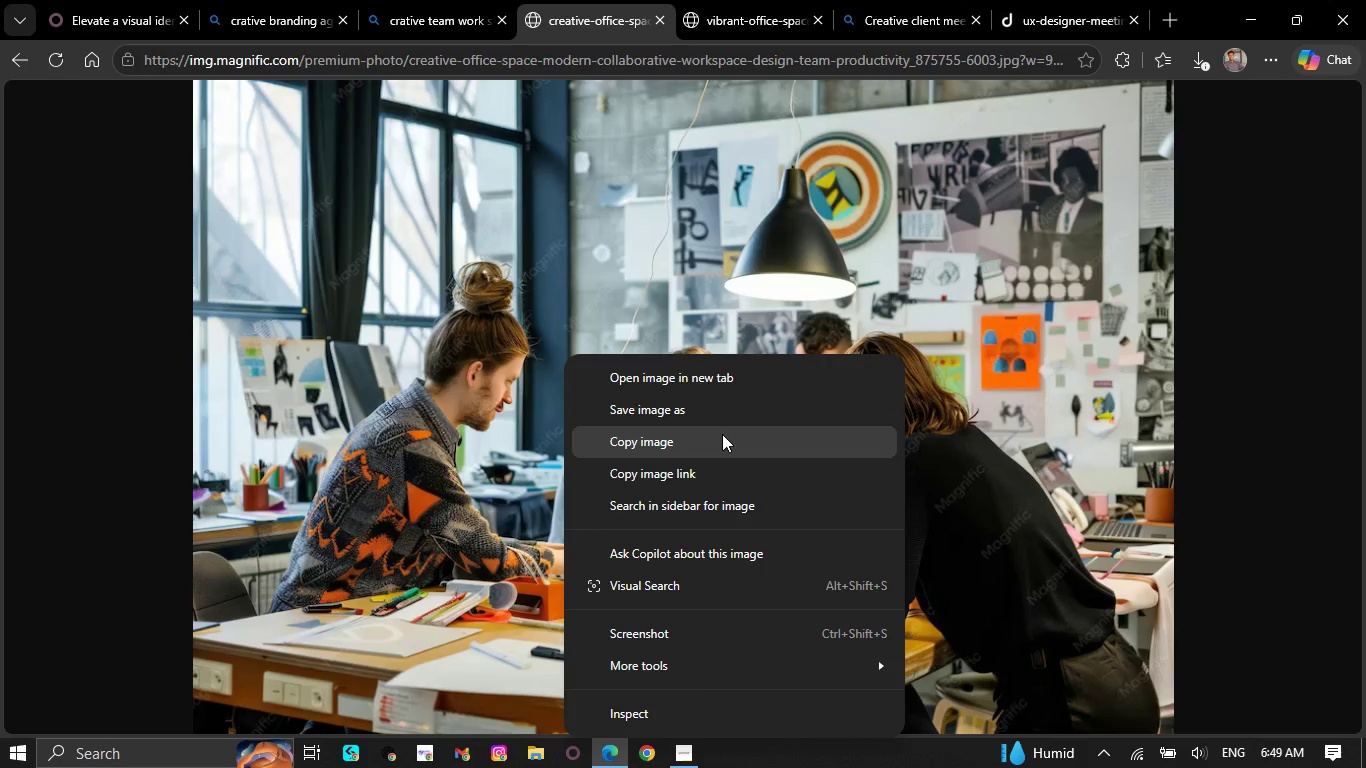 
left_click([721, 434])
 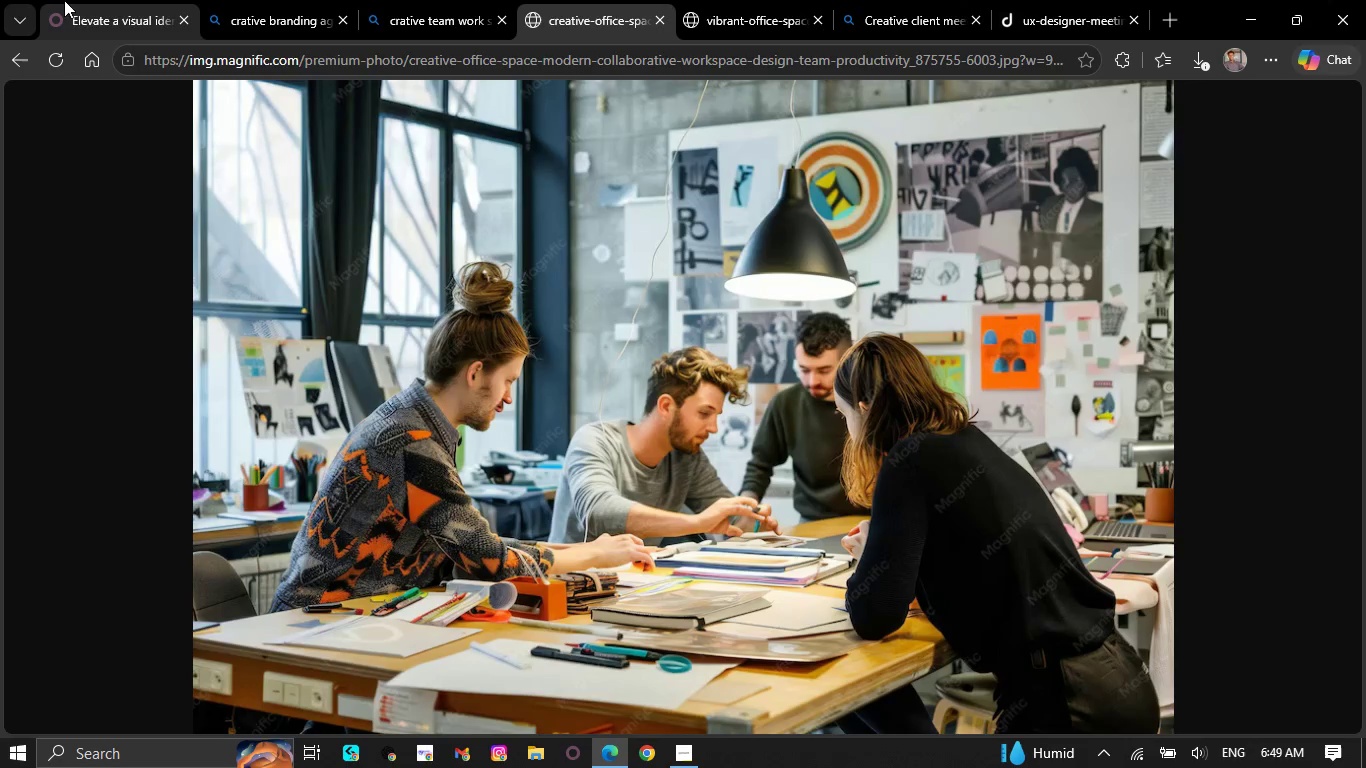 
left_click([85, 0])
 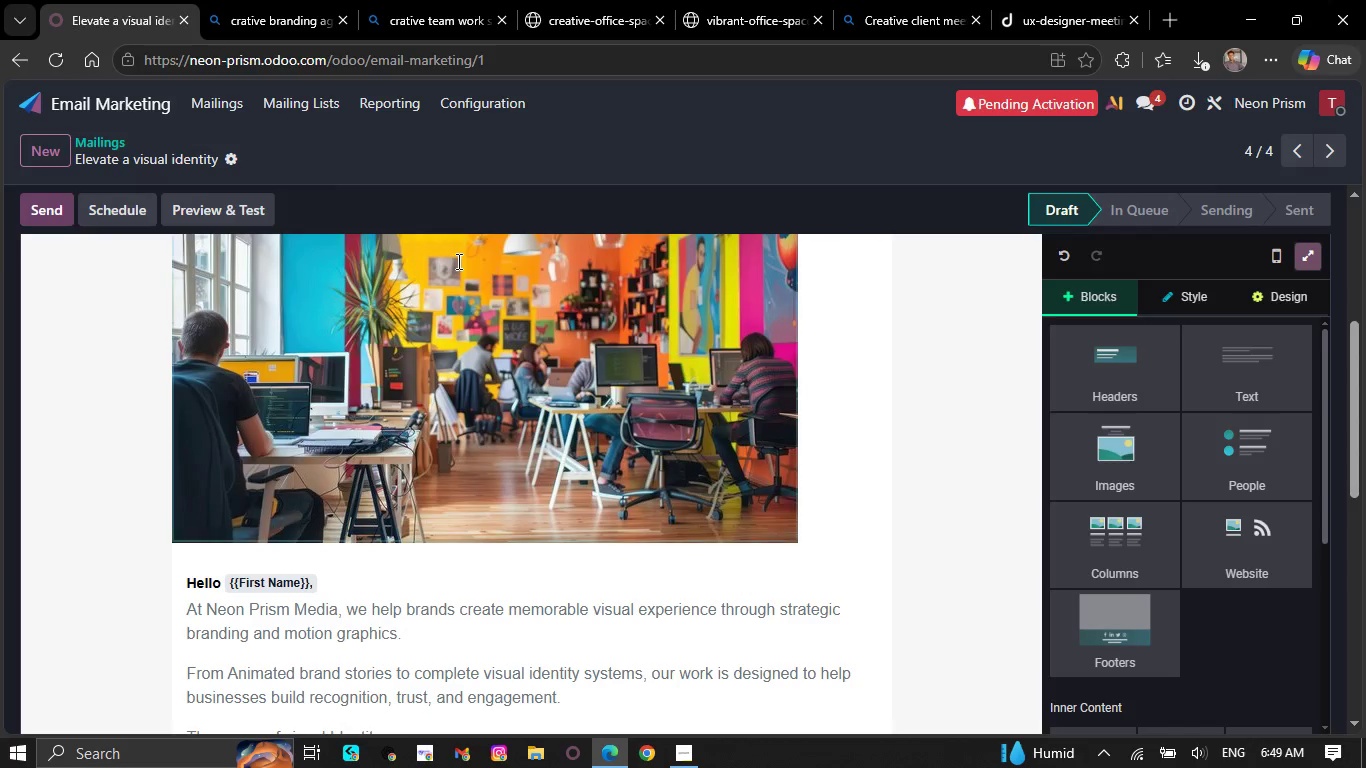 
right_click([430, 360])
 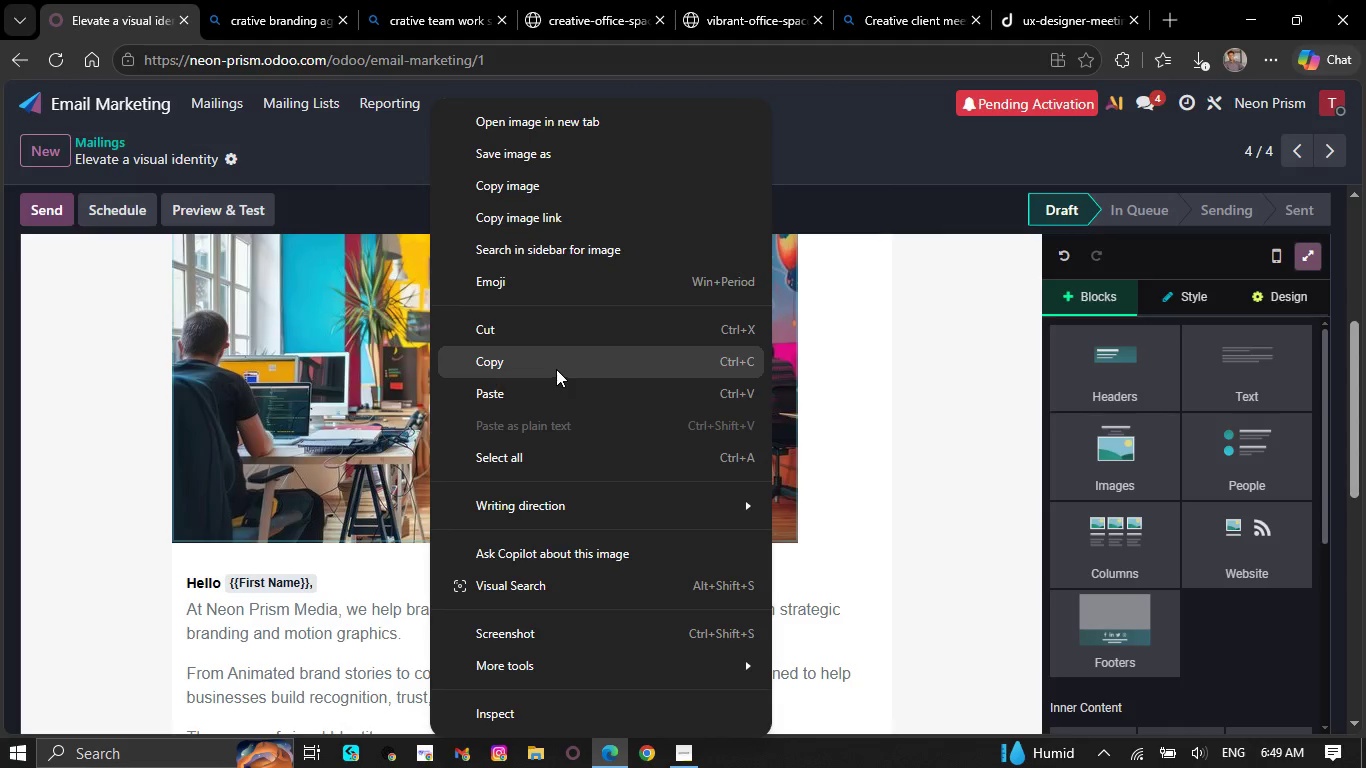 
left_click([556, 388])
 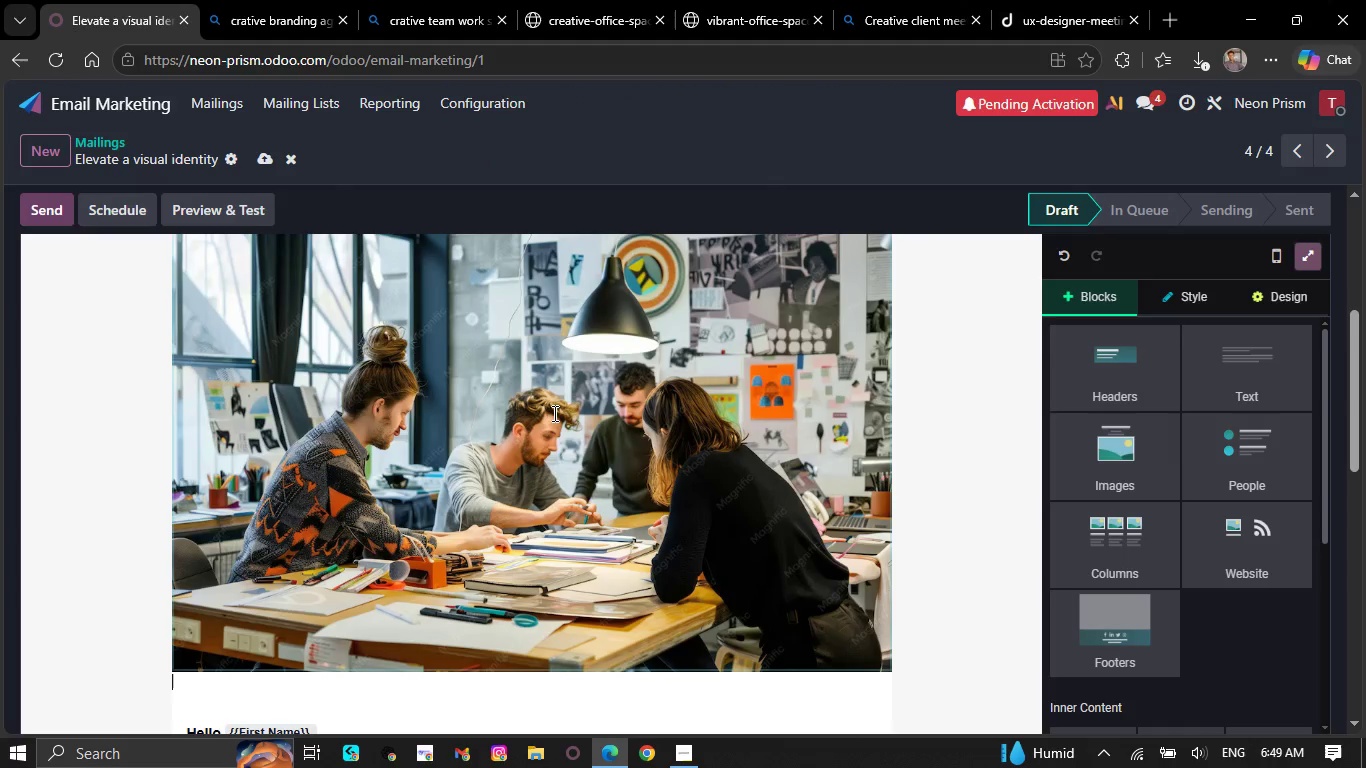 
scroll: coordinate [569, 484], scroll_direction: down, amount: 6.0
 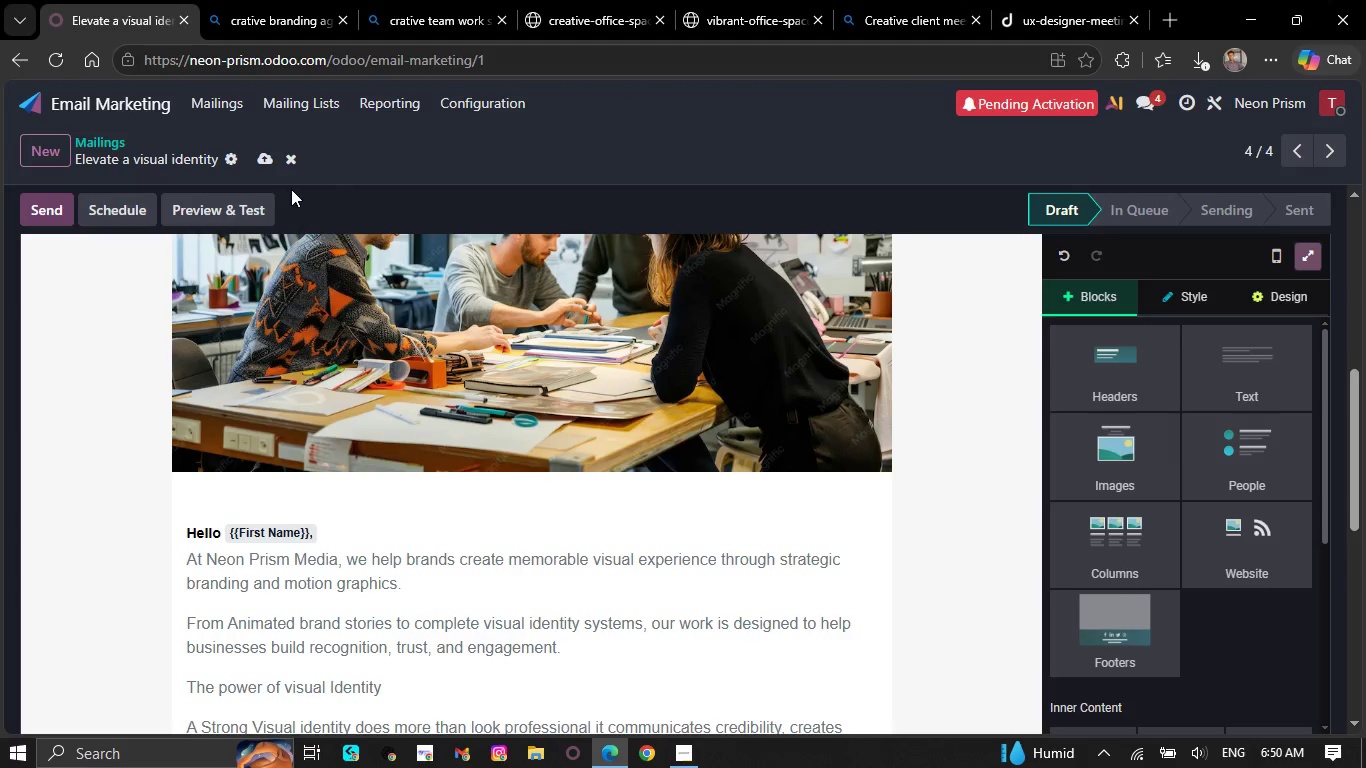 
left_click([261, 155])
 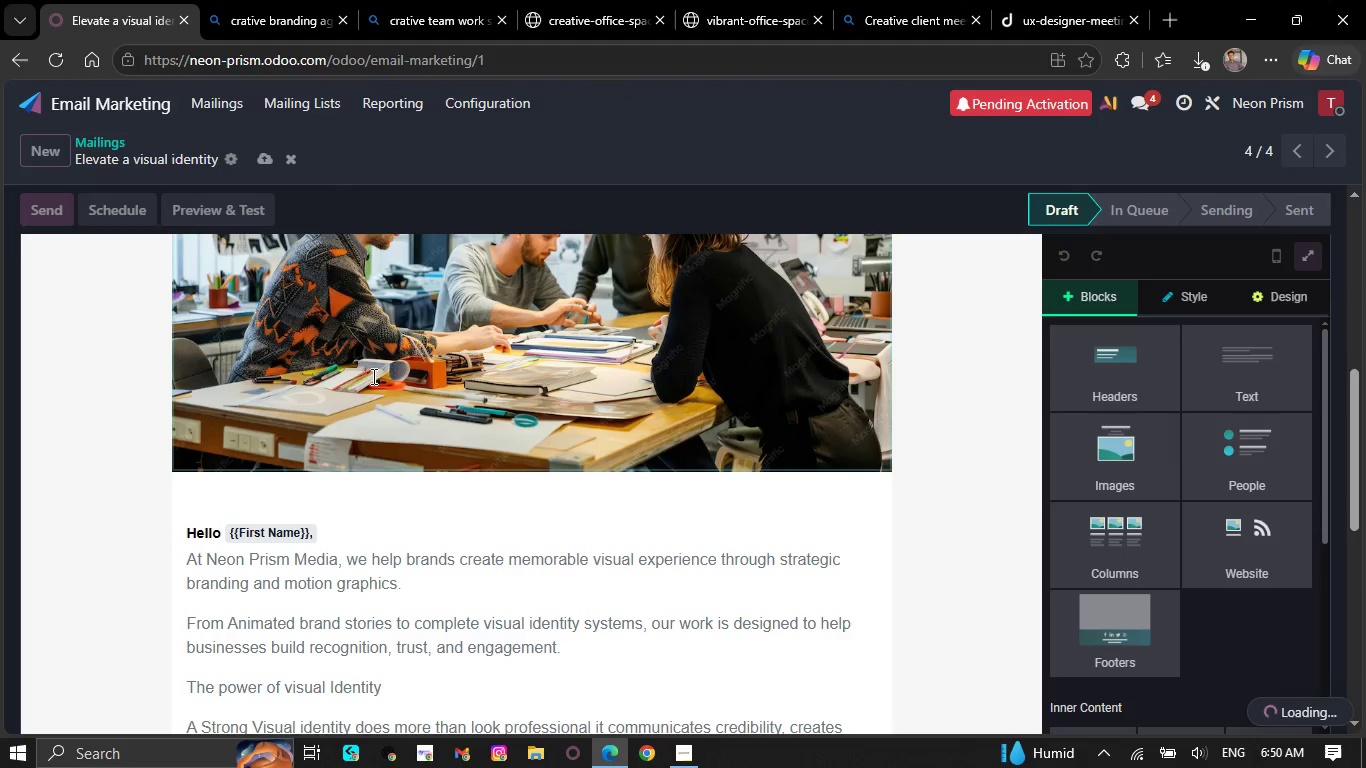 
scroll: coordinate [377, 421], scroll_direction: down, amount: 7.0
 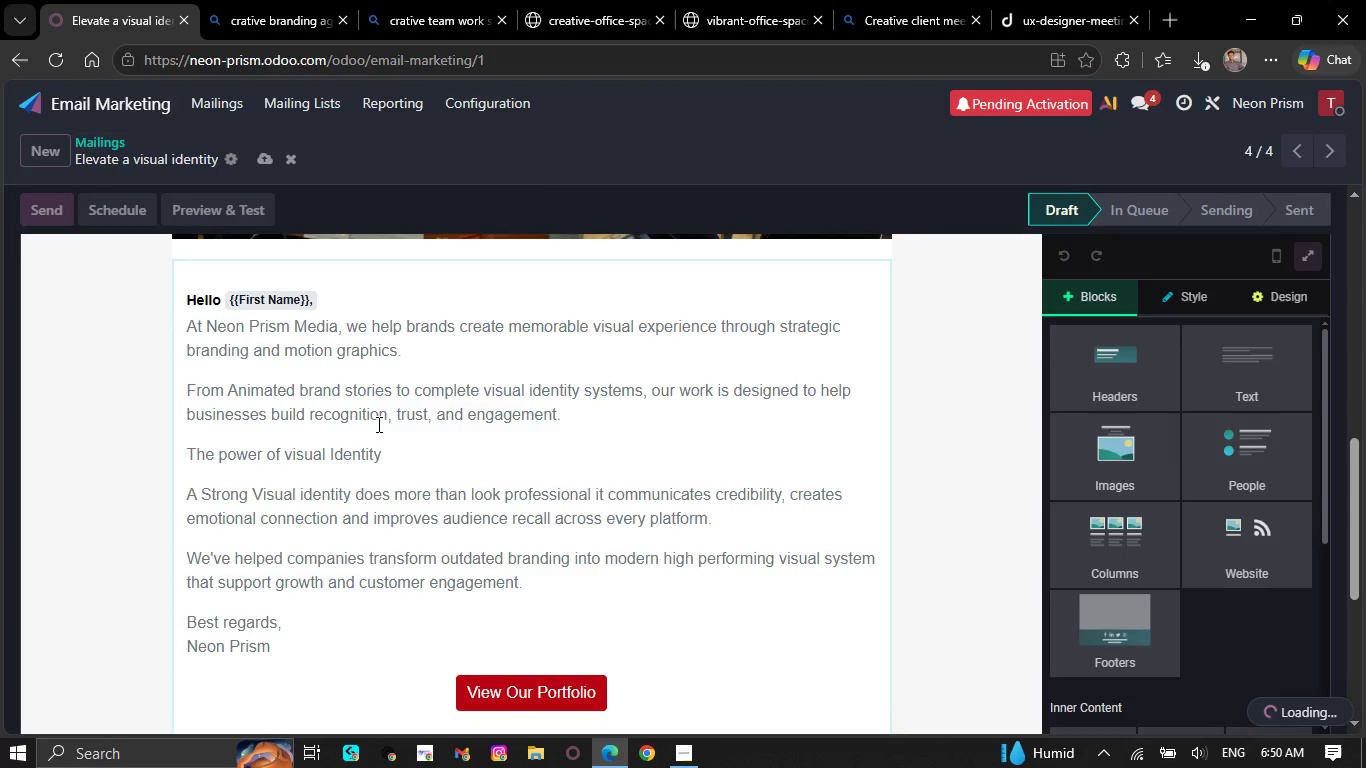 
scroll: coordinate [377, 424], scroll_direction: up, amount: 12.0
 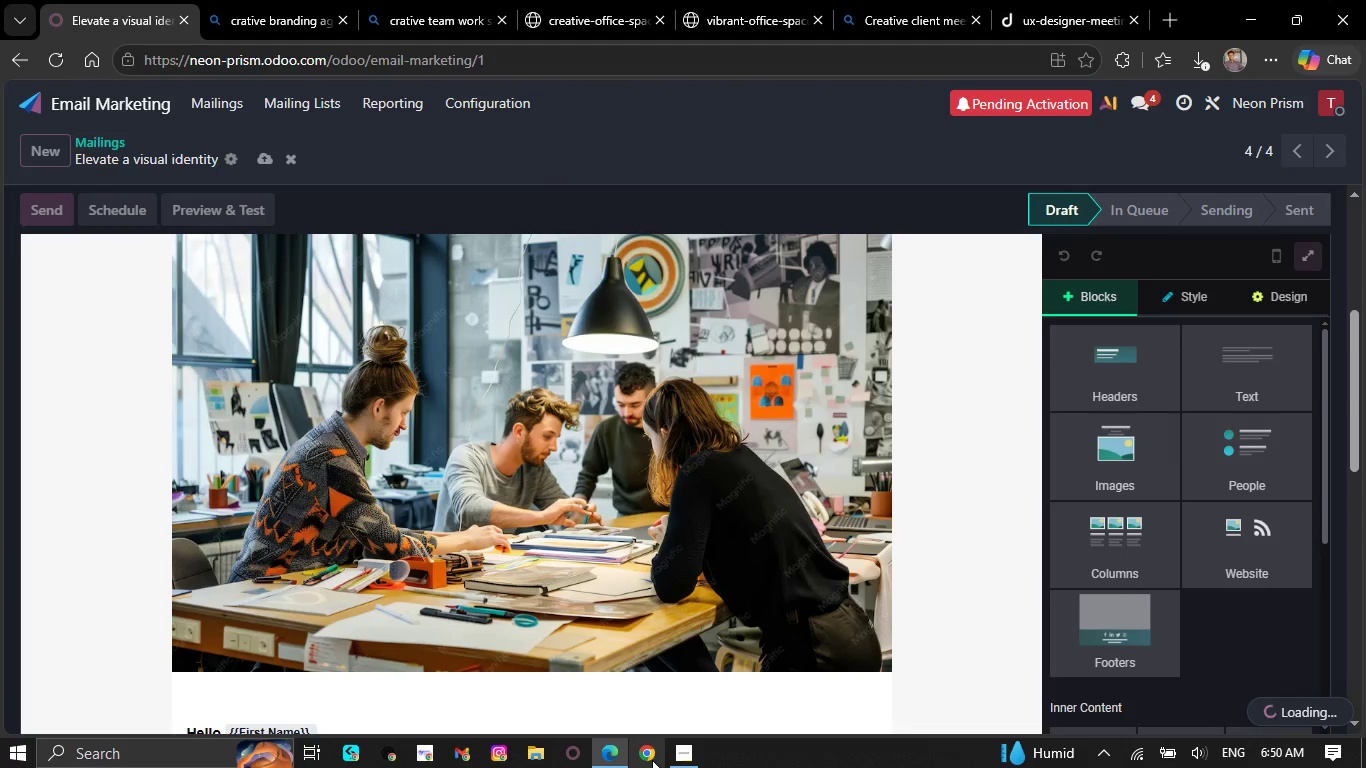 
left_click([682, 761])